 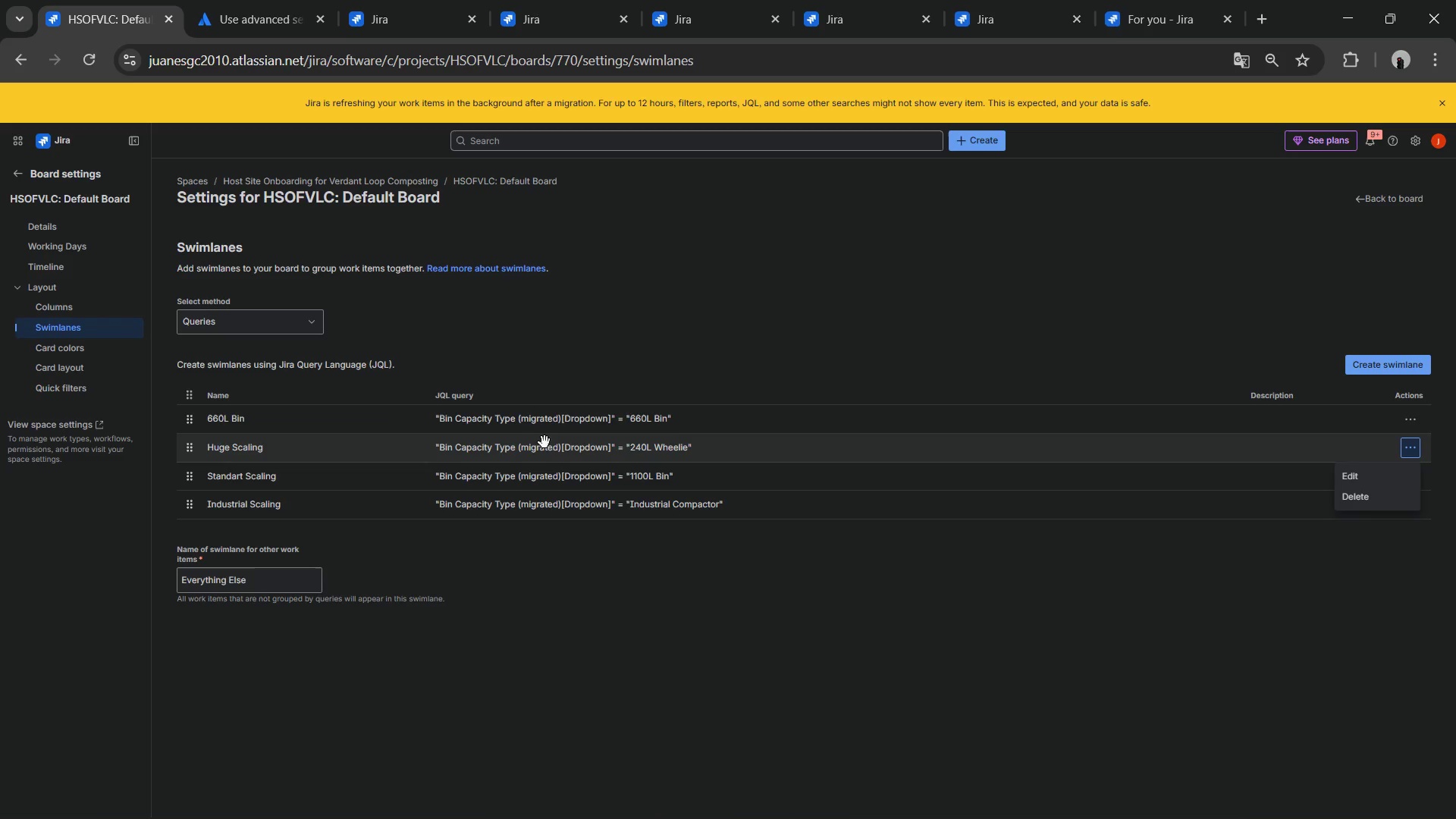 
left_click([1343, 480])
 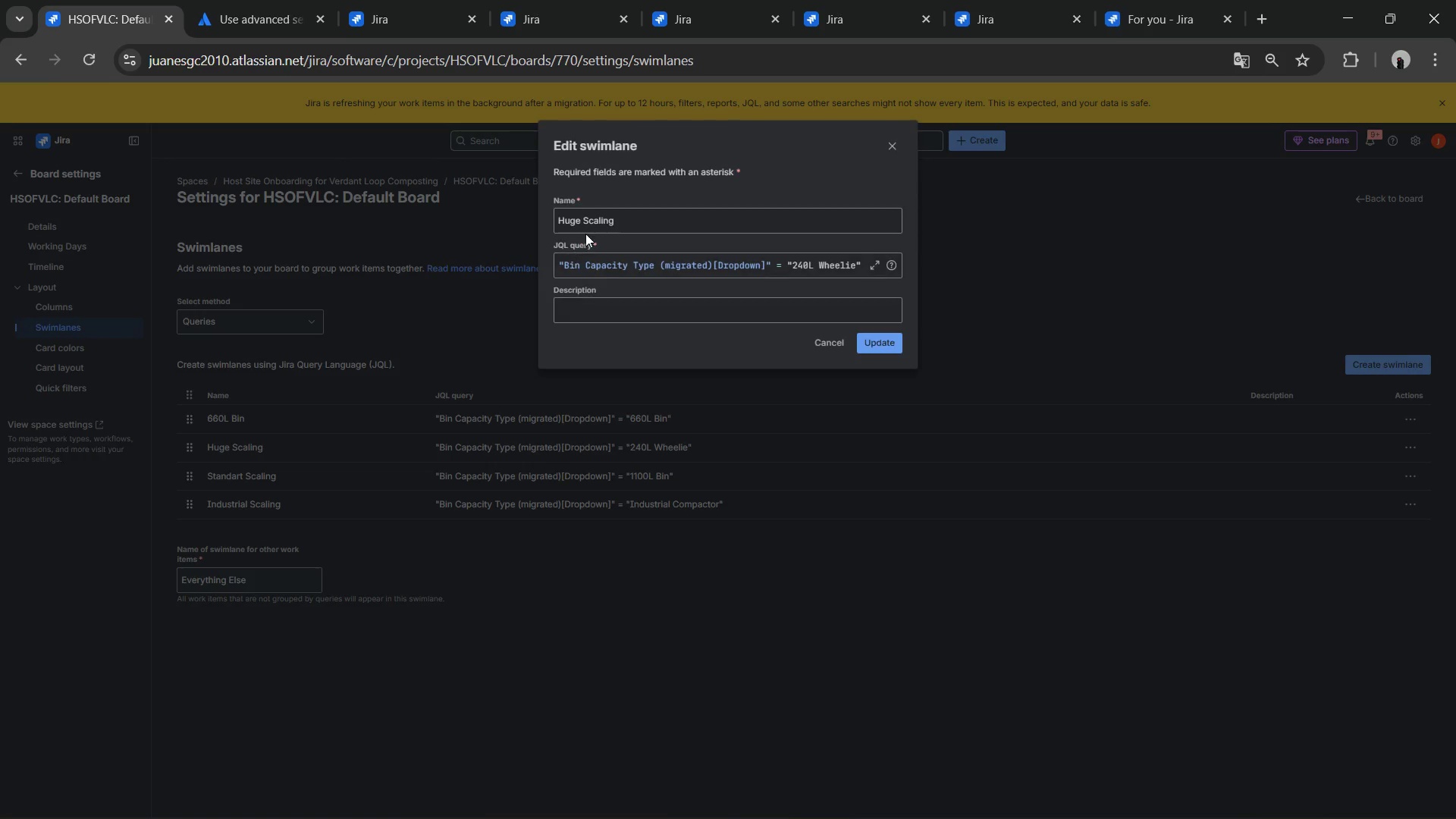 
double_click([594, 221])
 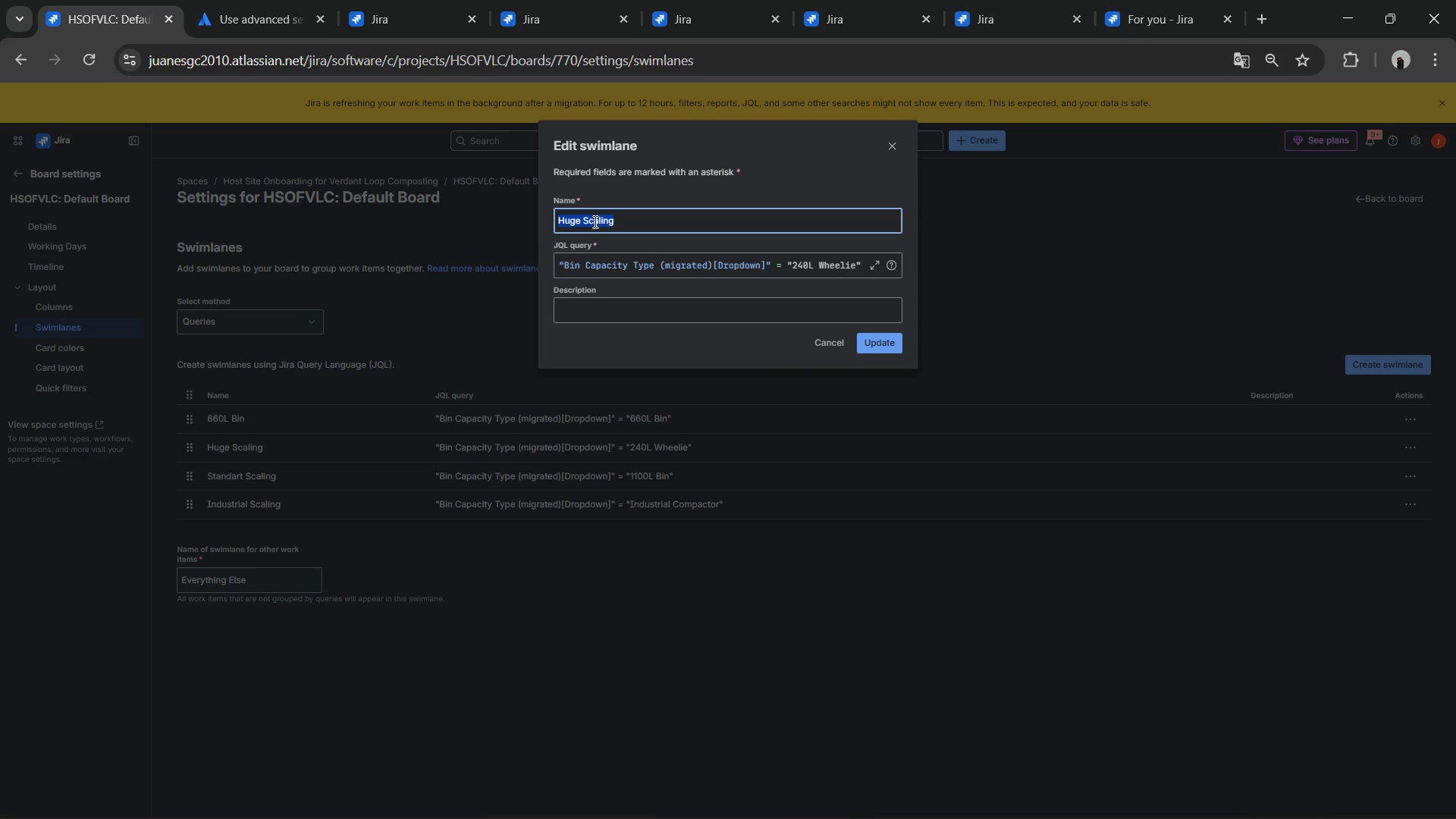 
triple_click([594, 221])
 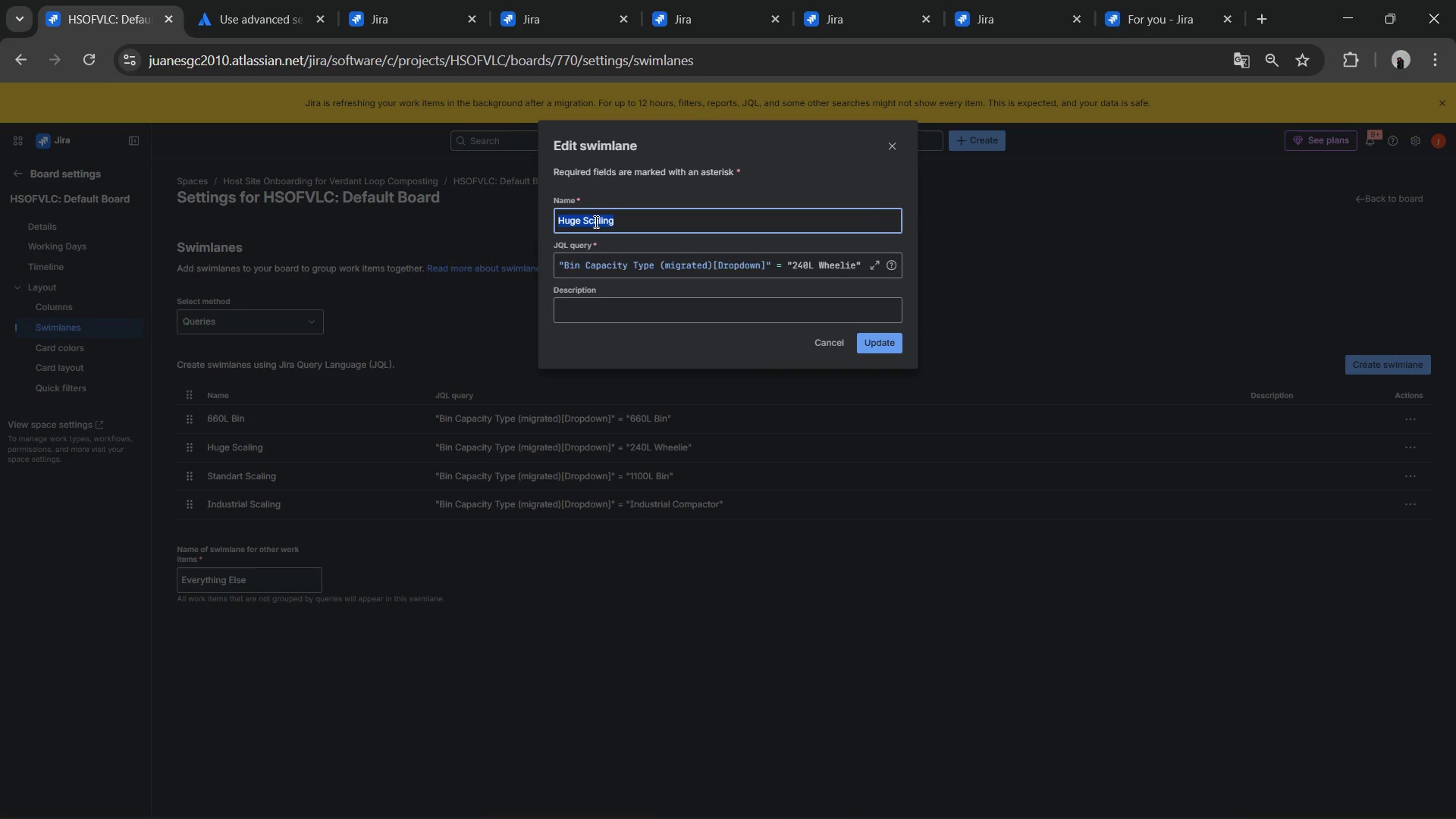 
key(Control+V)
 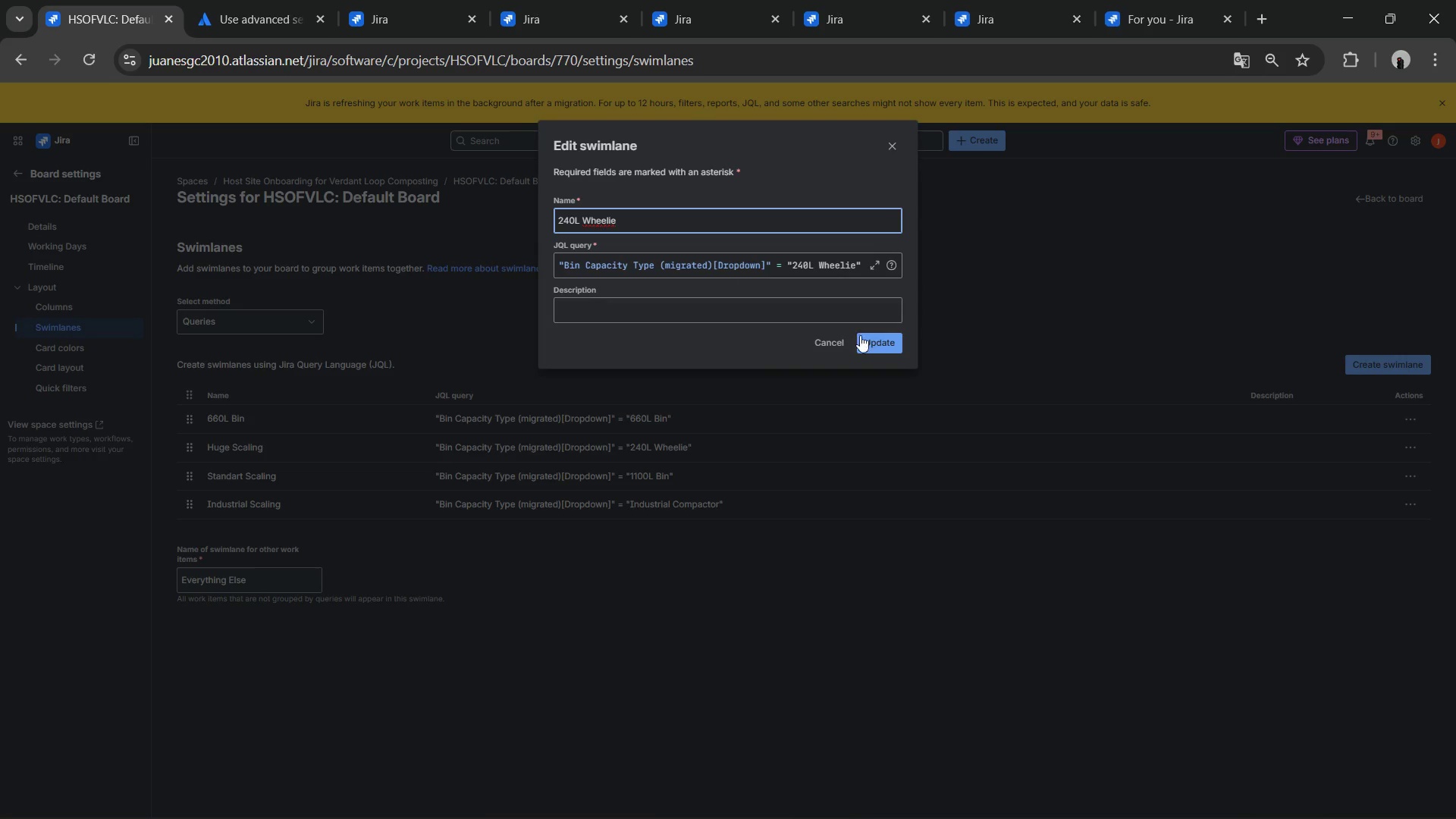 
left_click([866, 335])
 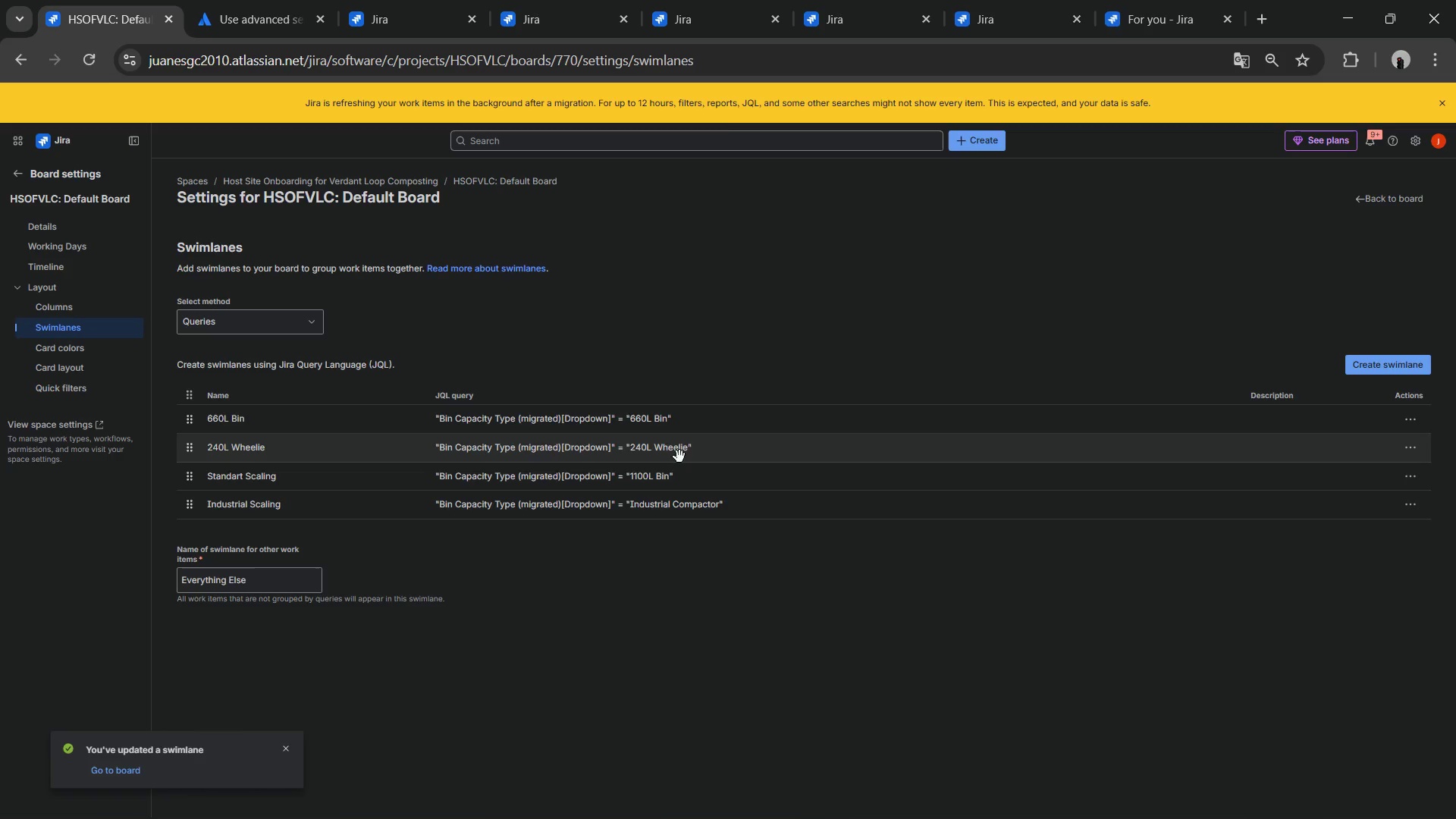 
key(Alt+AltLeft)
 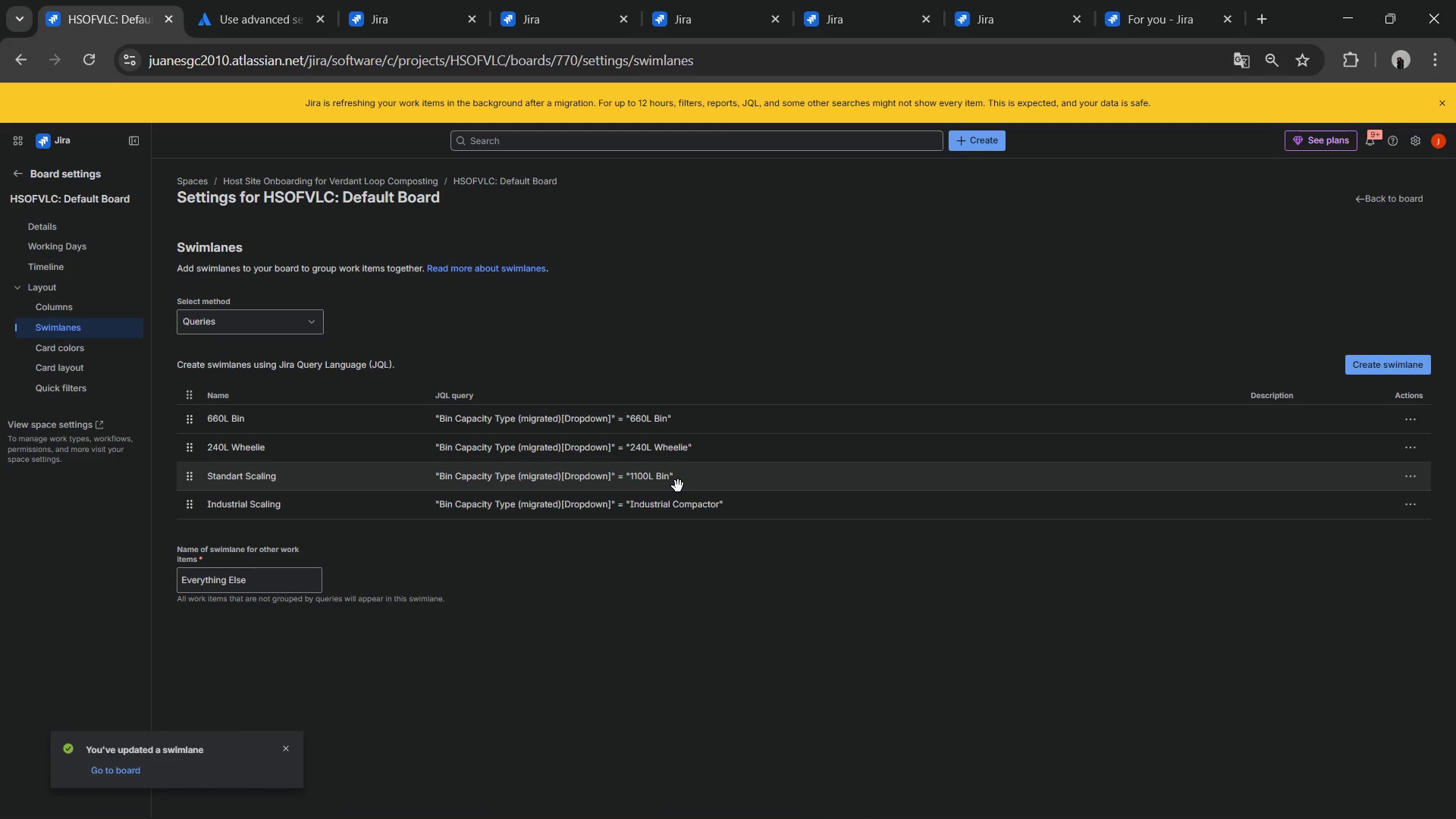 
key(Alt+Tab)